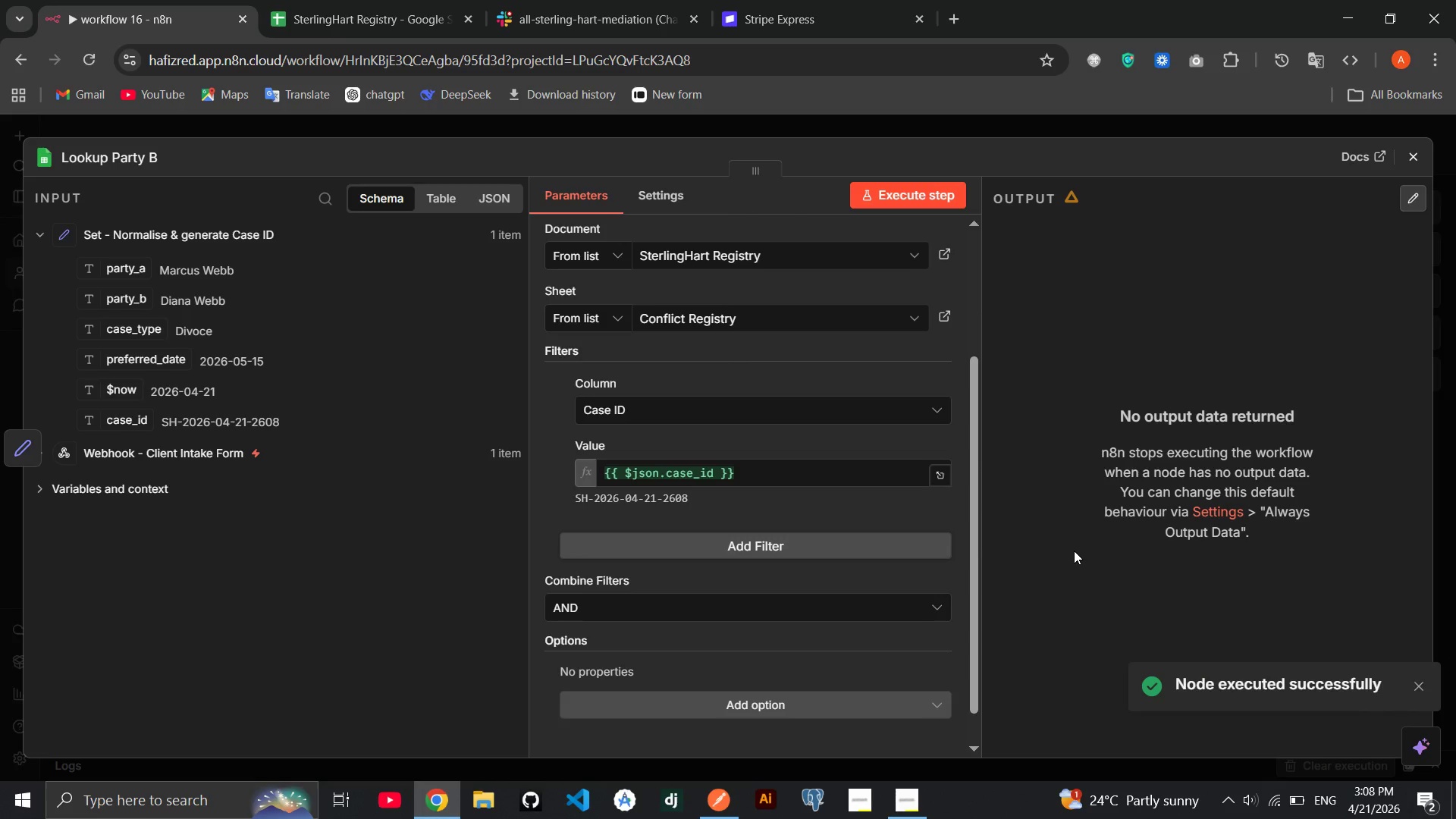 
wait(6.36)
 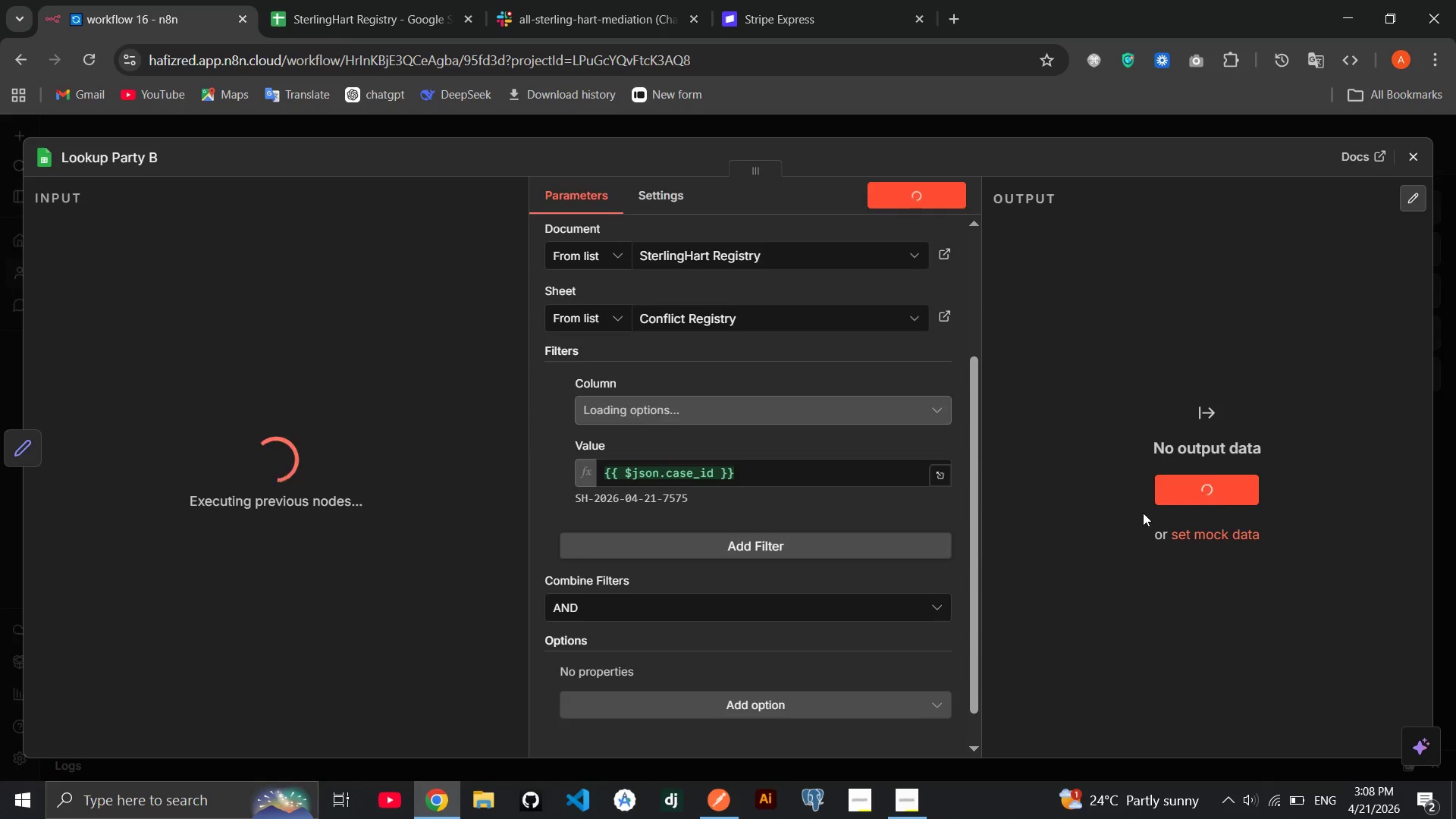 
left_click([916, 192])
 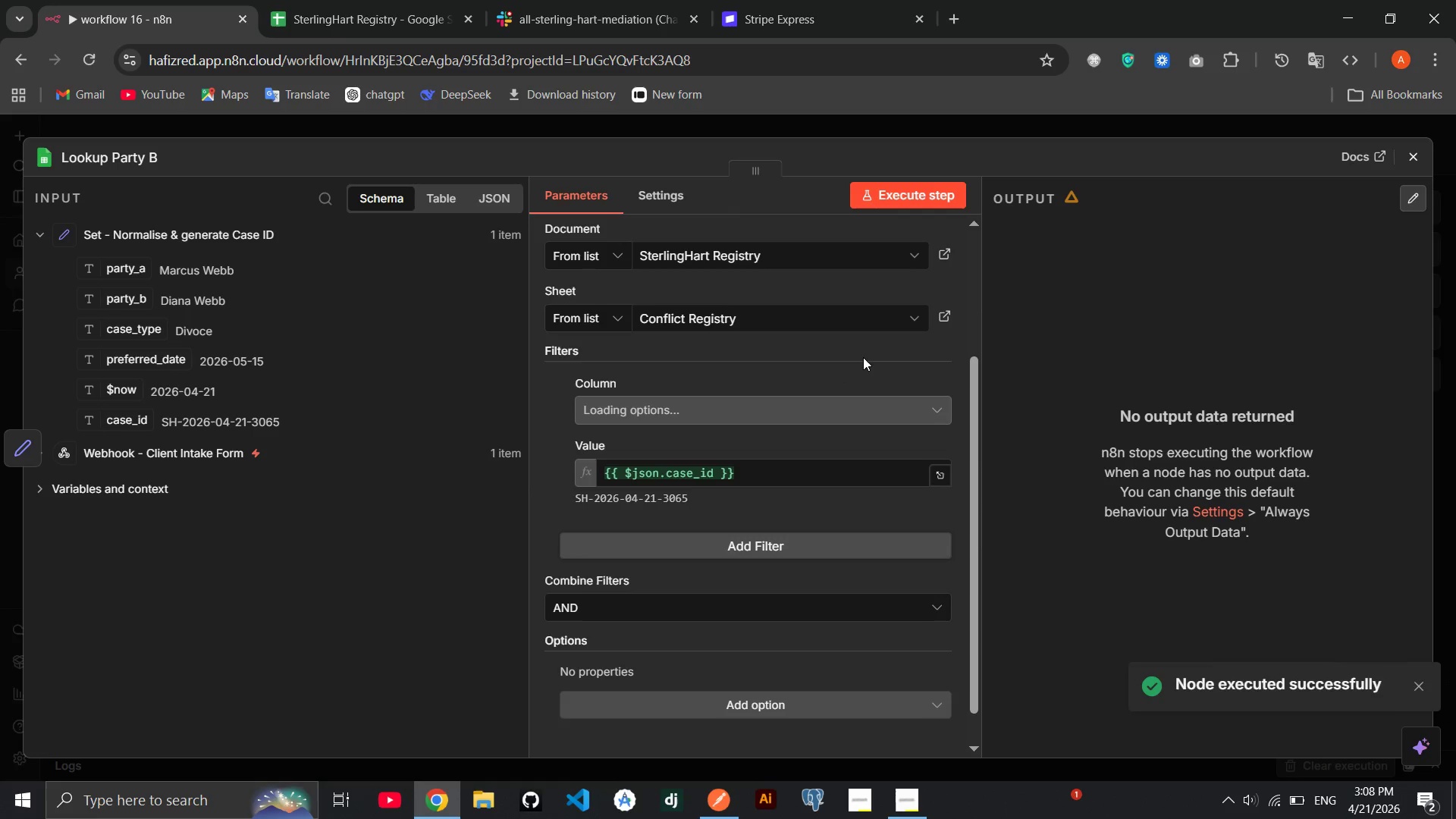 
scroll: coordinate [863, 357], scroll_direction: none, amount: 0.0
 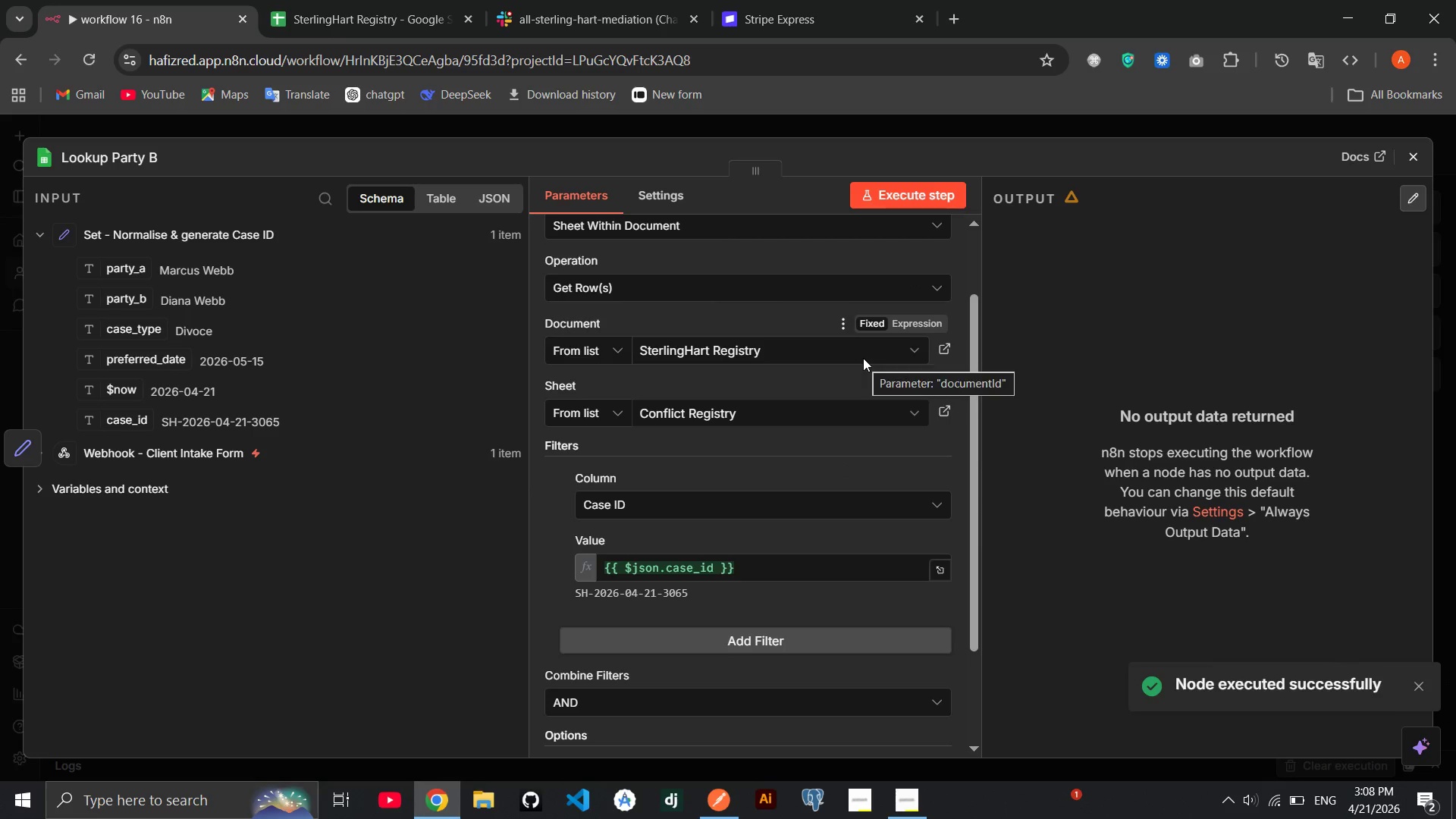 
scroll: coordinate [863, 358], scroll_direction: up, amount: 1.0
 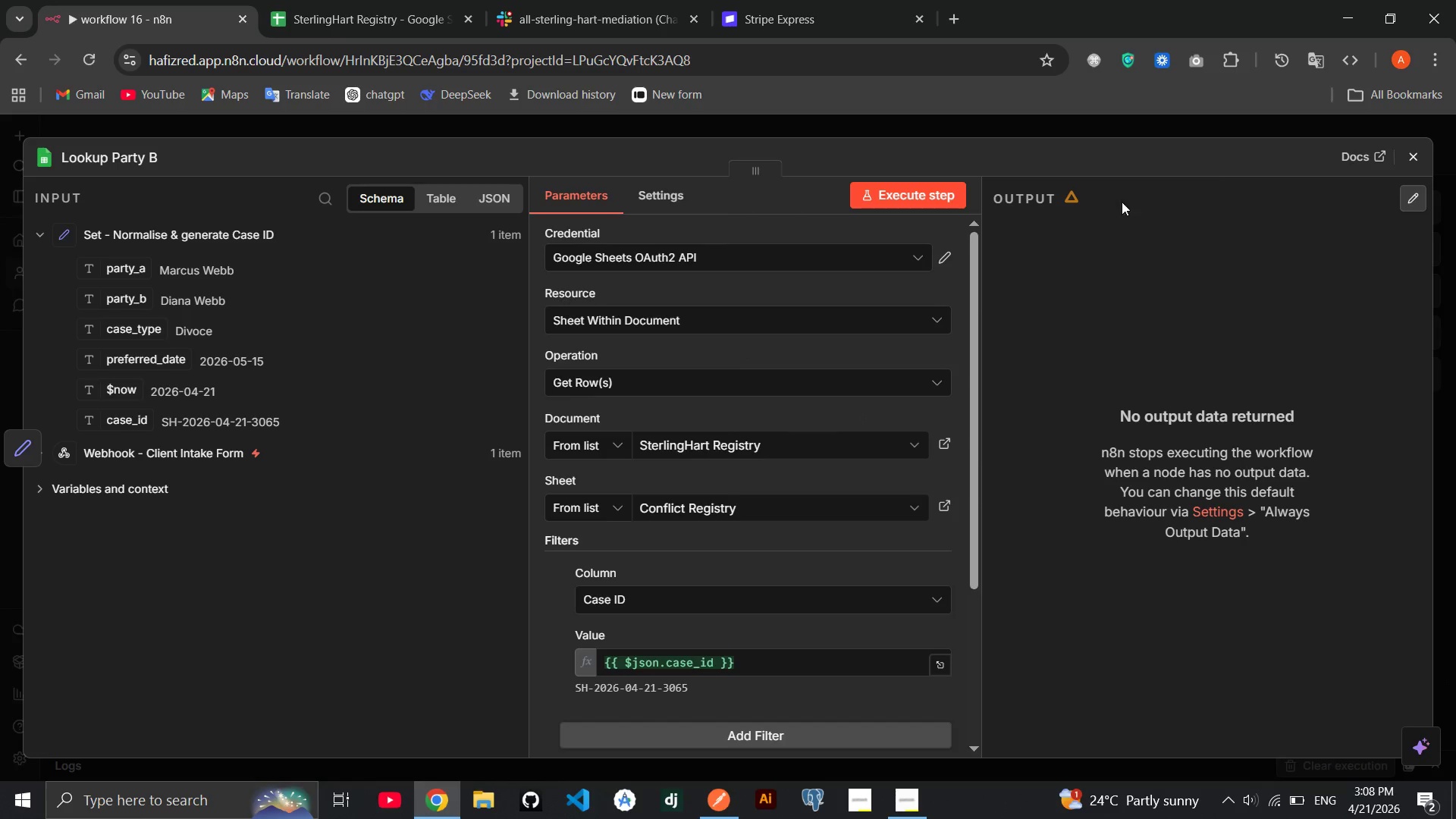 
left_click([1425, 162])
 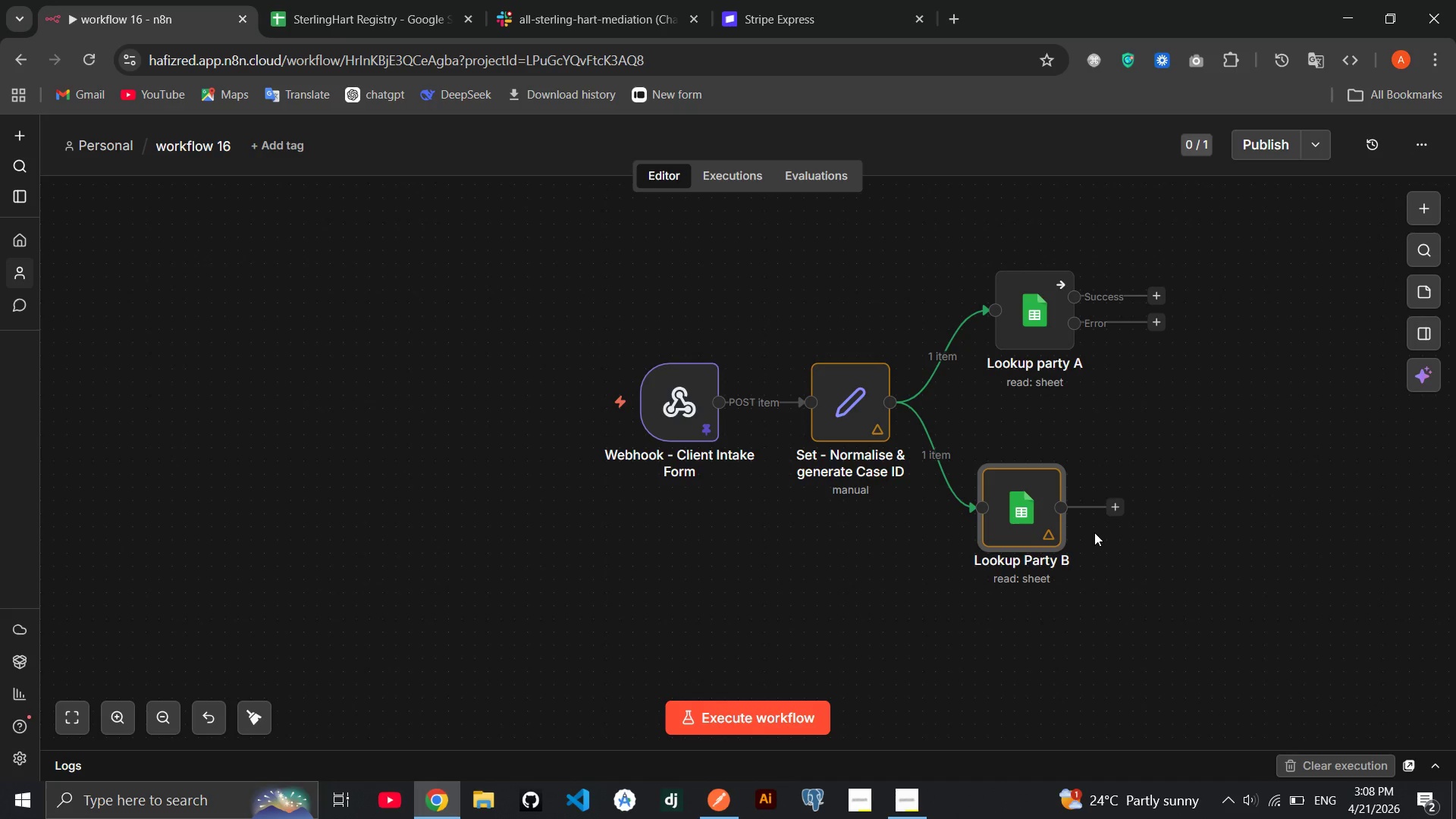 
wait(22.08)
 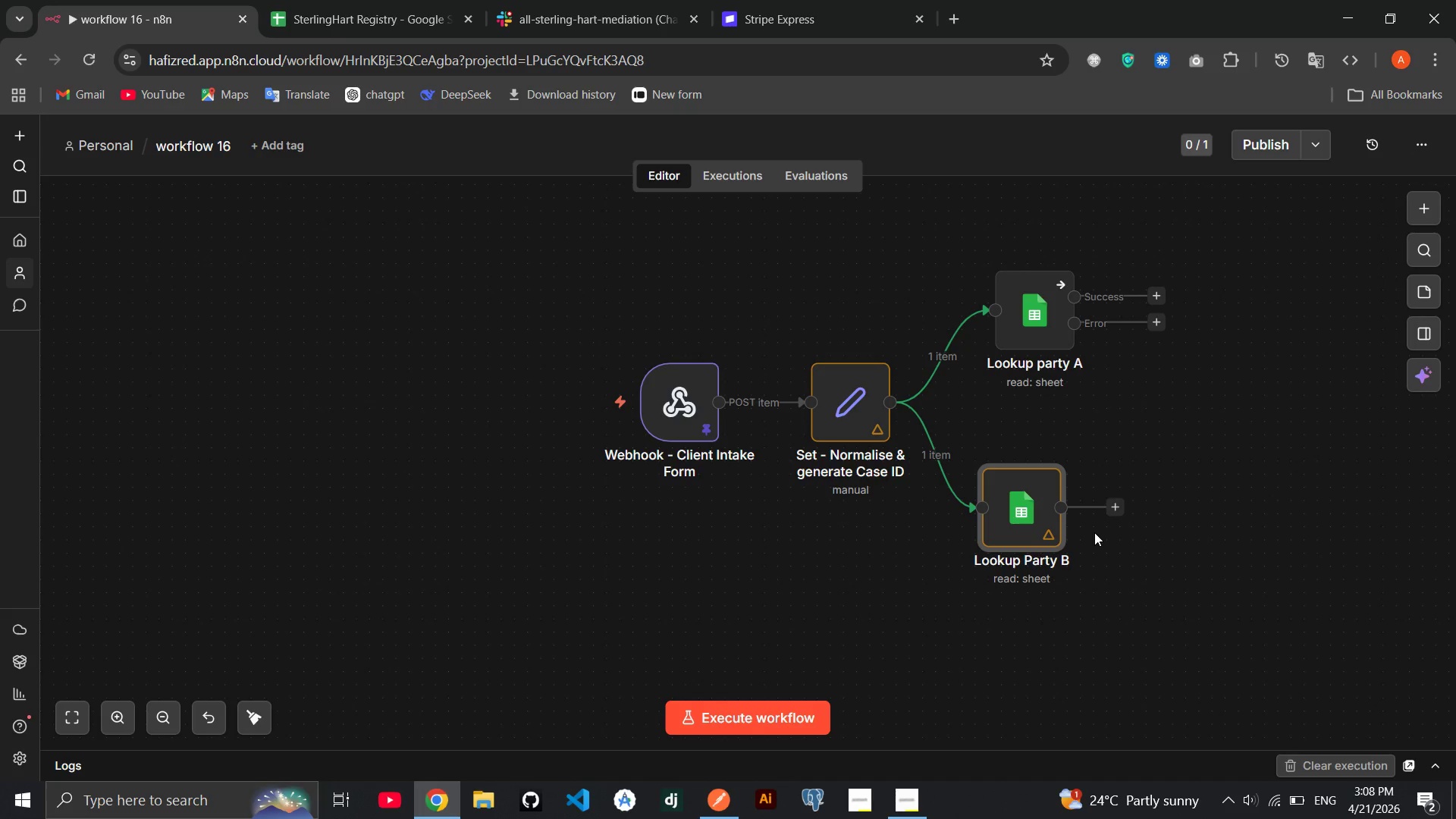 
double_click([1040, 519])
 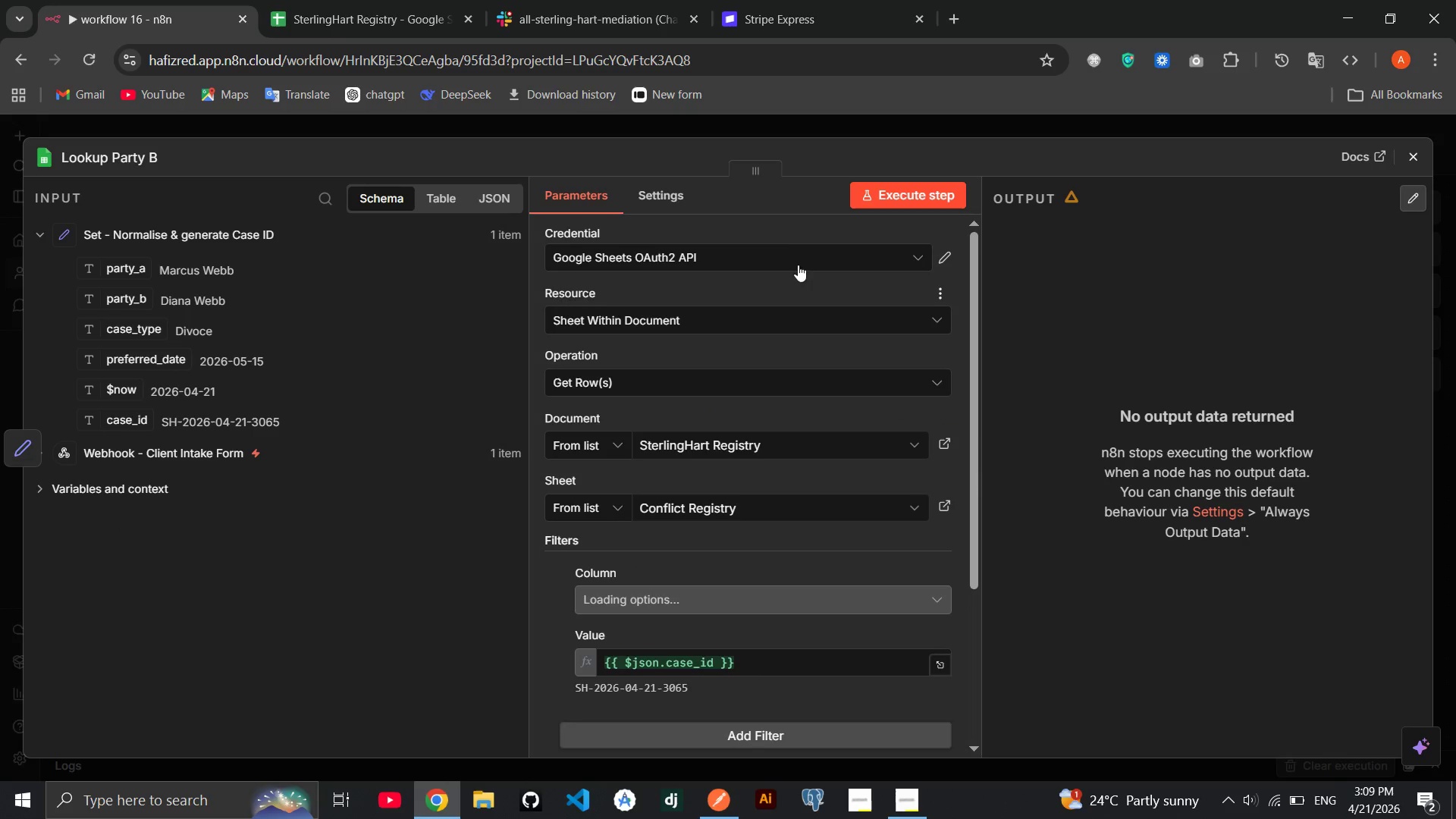 
left_click([667, 204])
 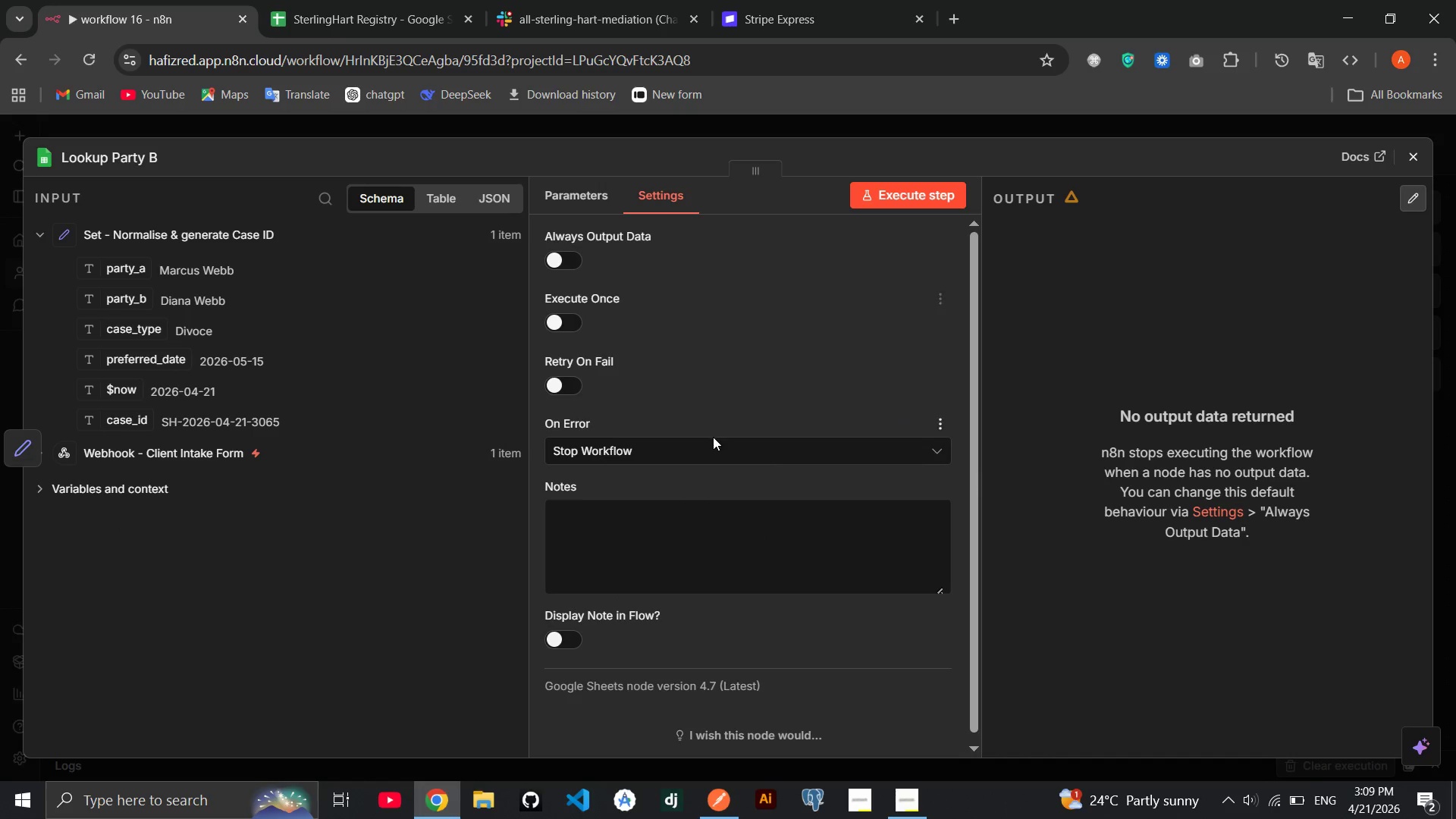 
left_click([713, 438])
 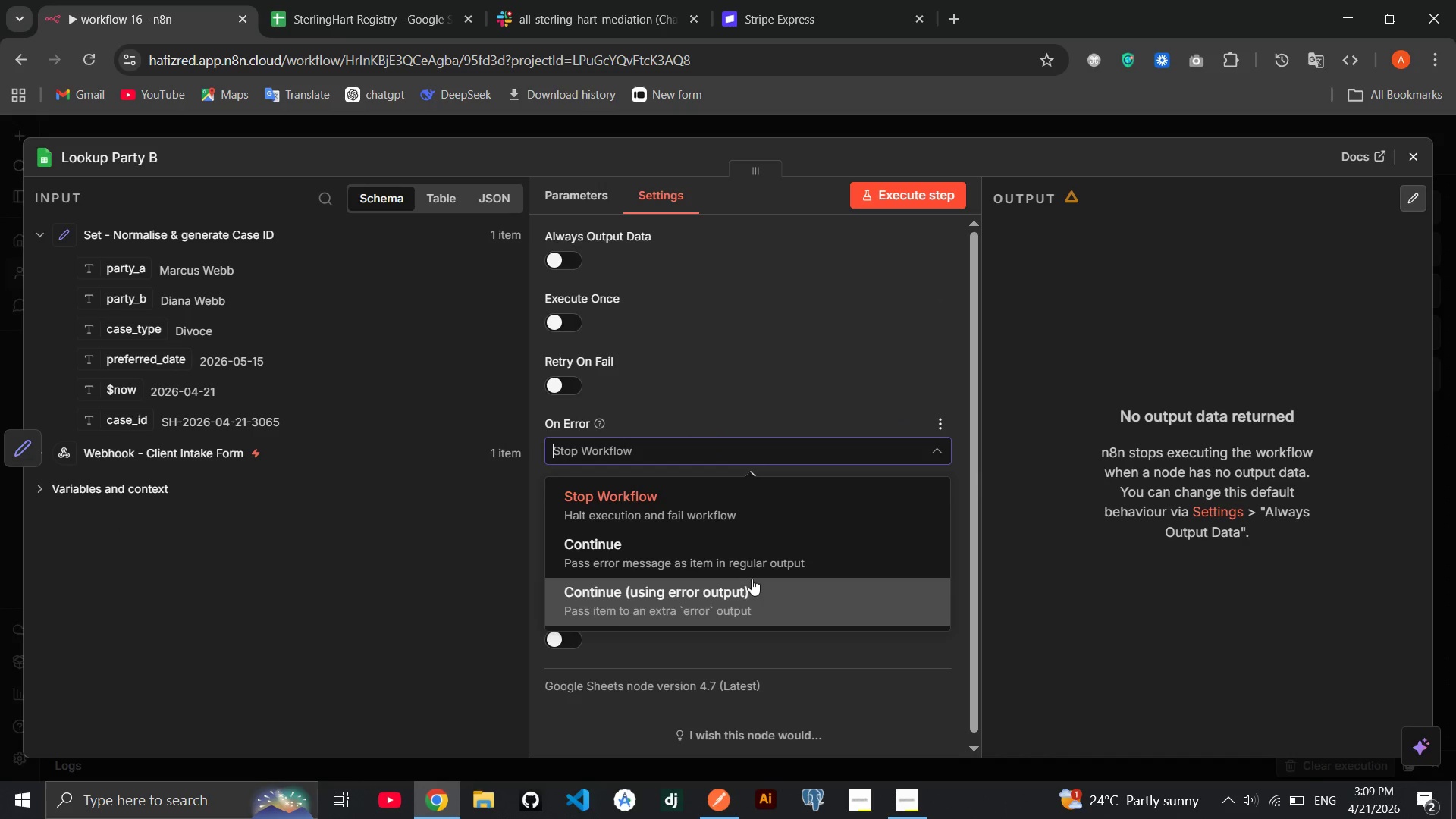 
left_click_drag(start_coordinate=[752, 579], to_coordinate=[751, 583])
 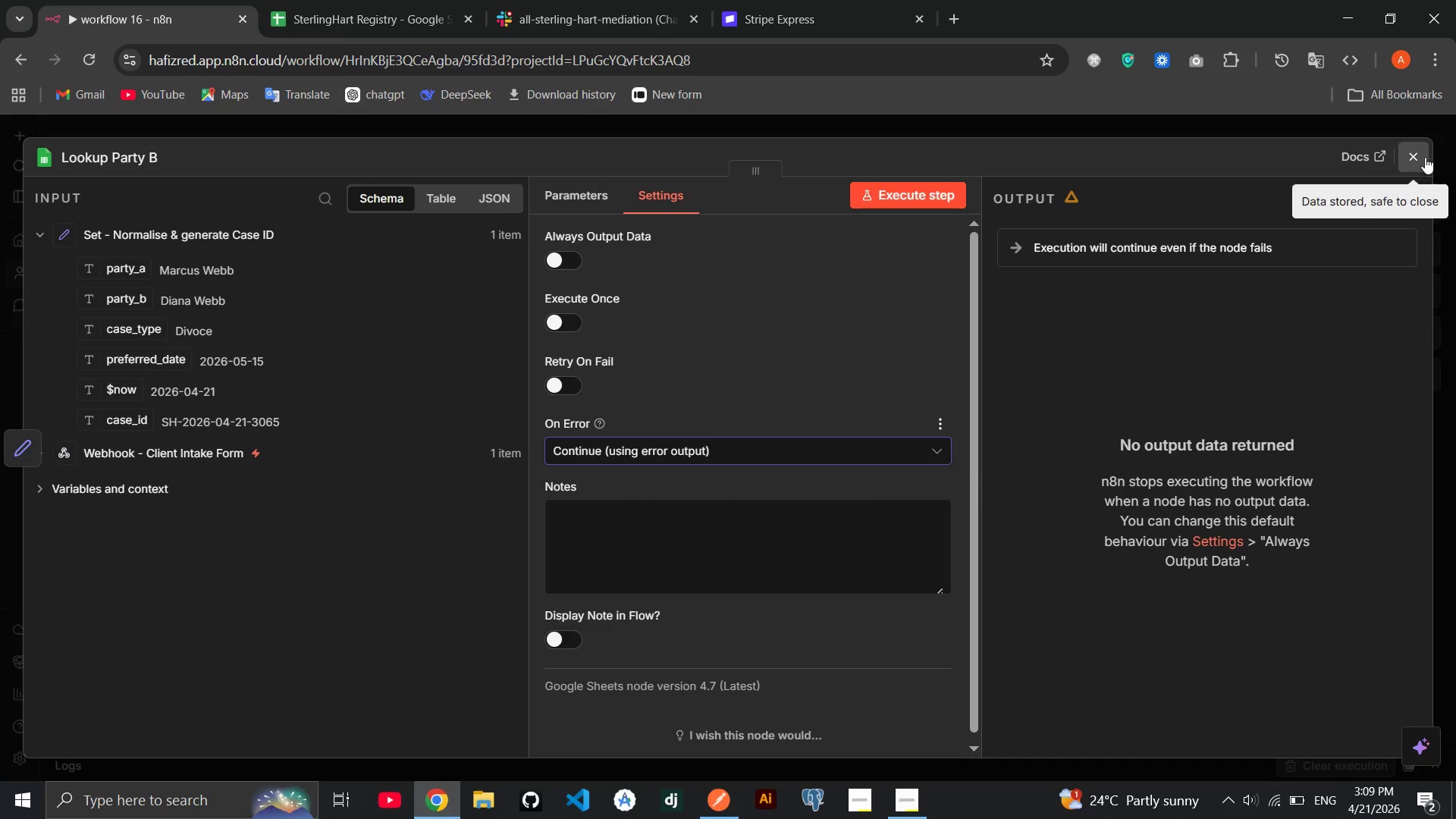 
left_click([1429, 155])
 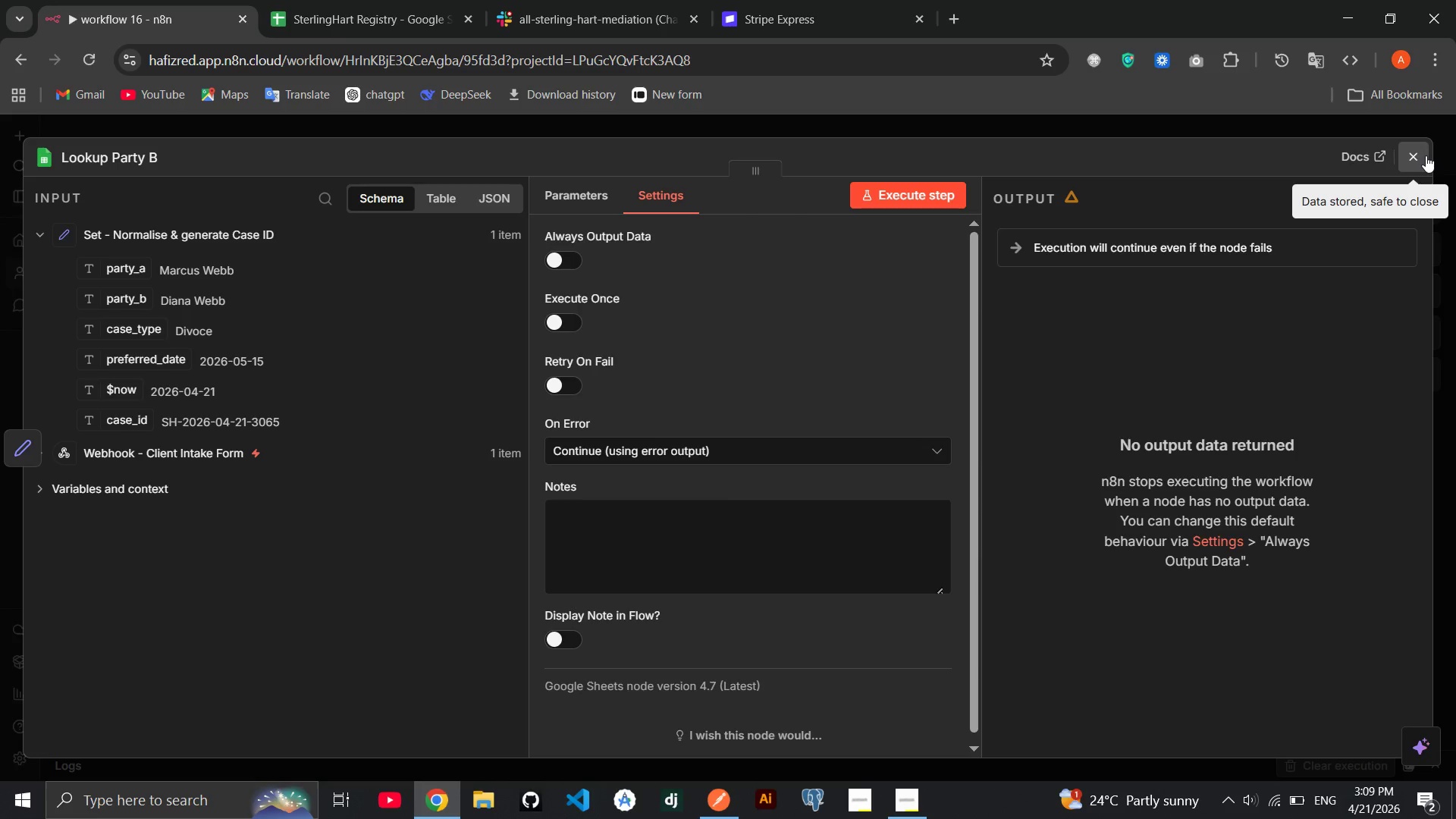 
left_click([1425, 155])
 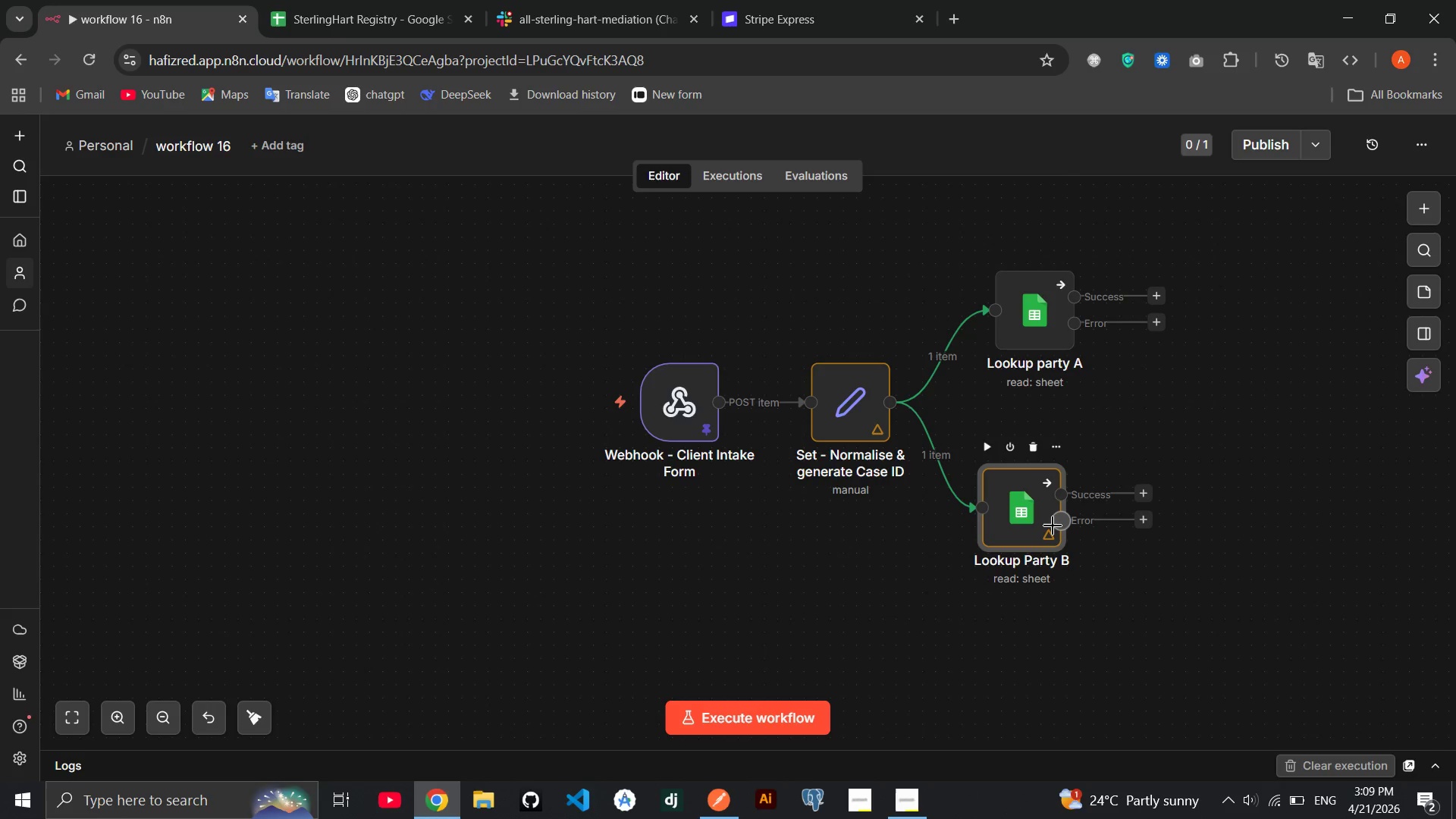 
left_click_drag(start_coordinate=[1053, 523], to_coordinate=[1096, 523])
 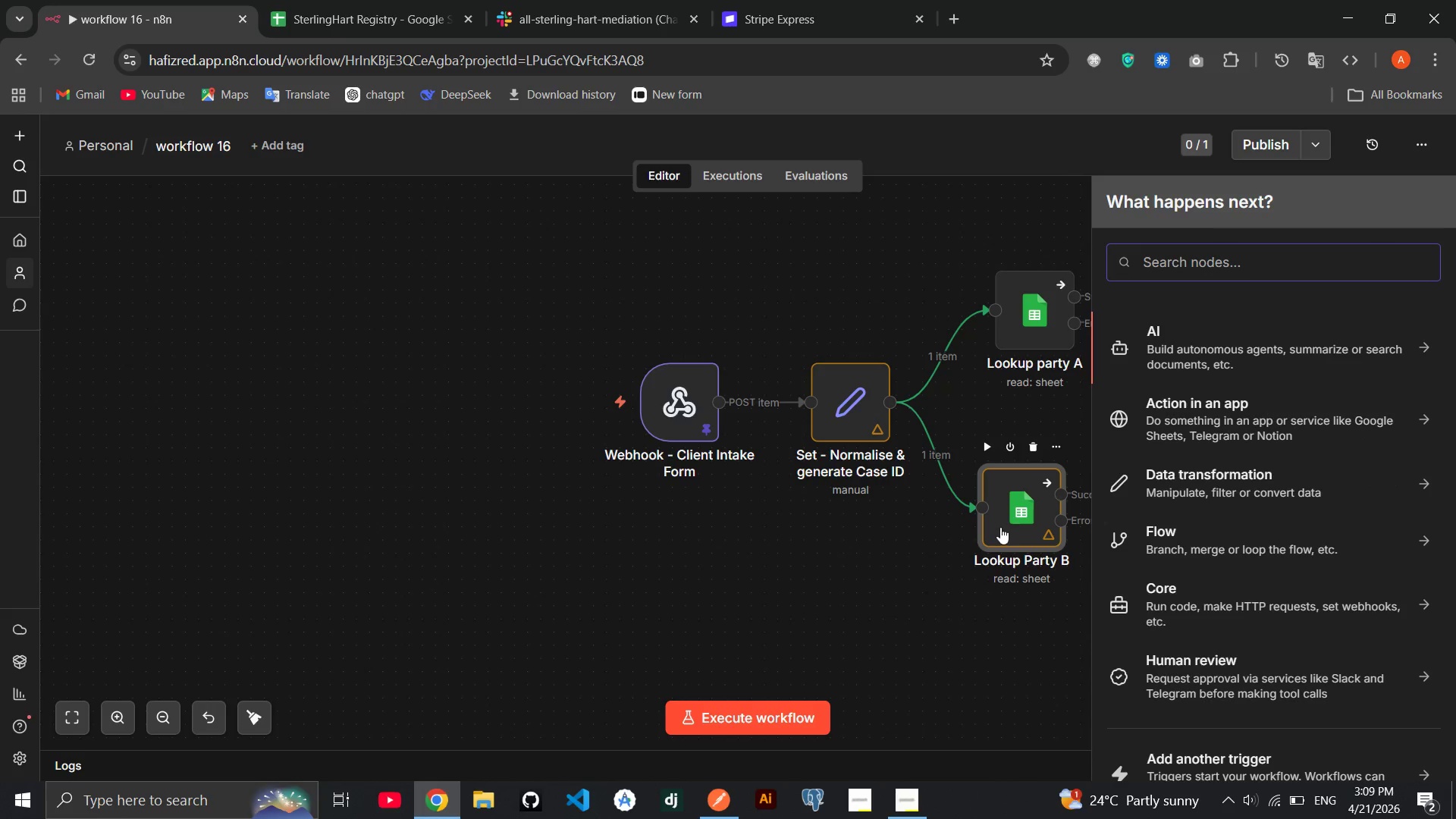 
left_click_drag(start_coordinate=[1000, 522], to_coordinate=[1025, 517])
 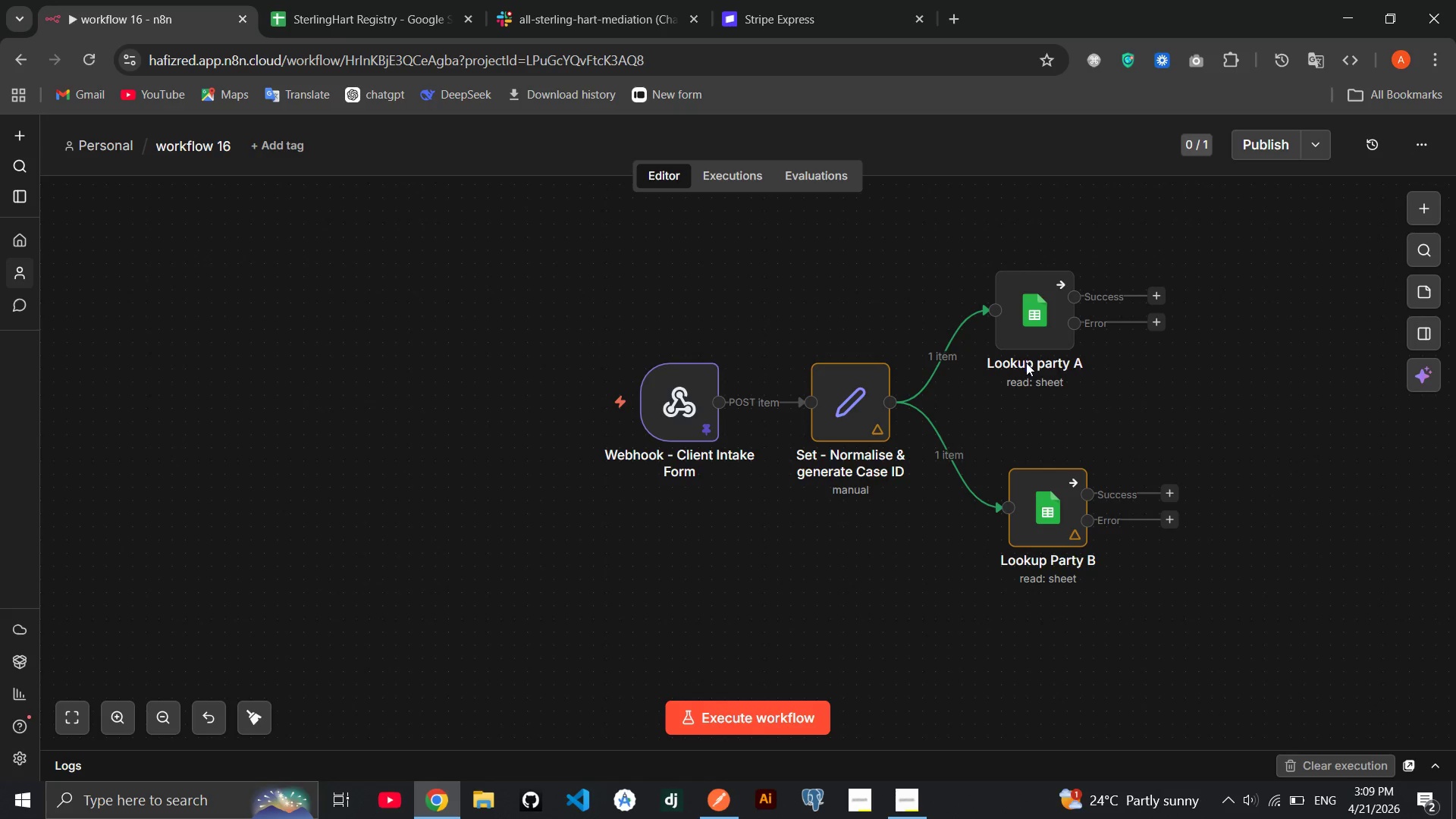 
wait(36.39)
 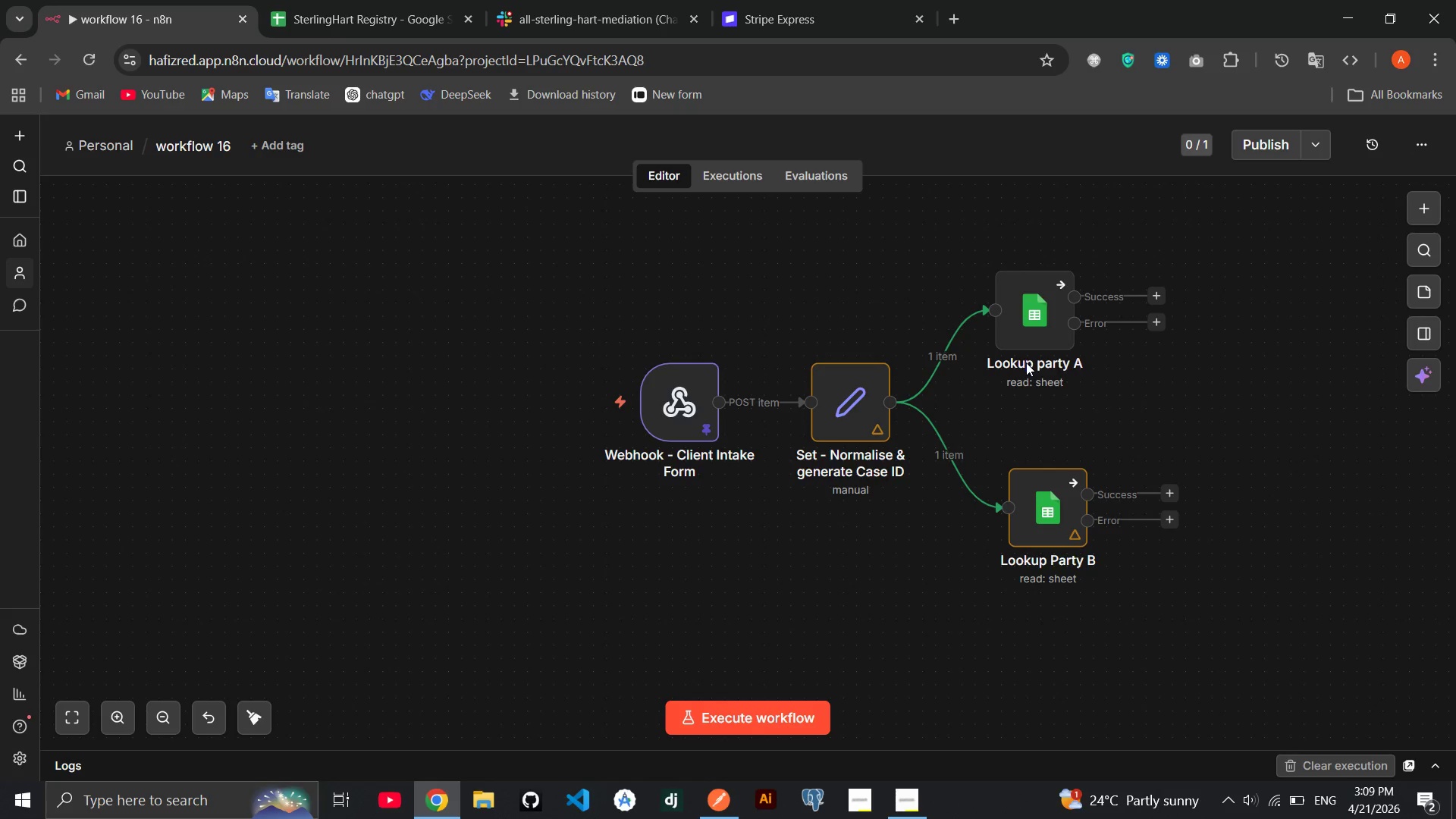 
left_click([921, 805])